 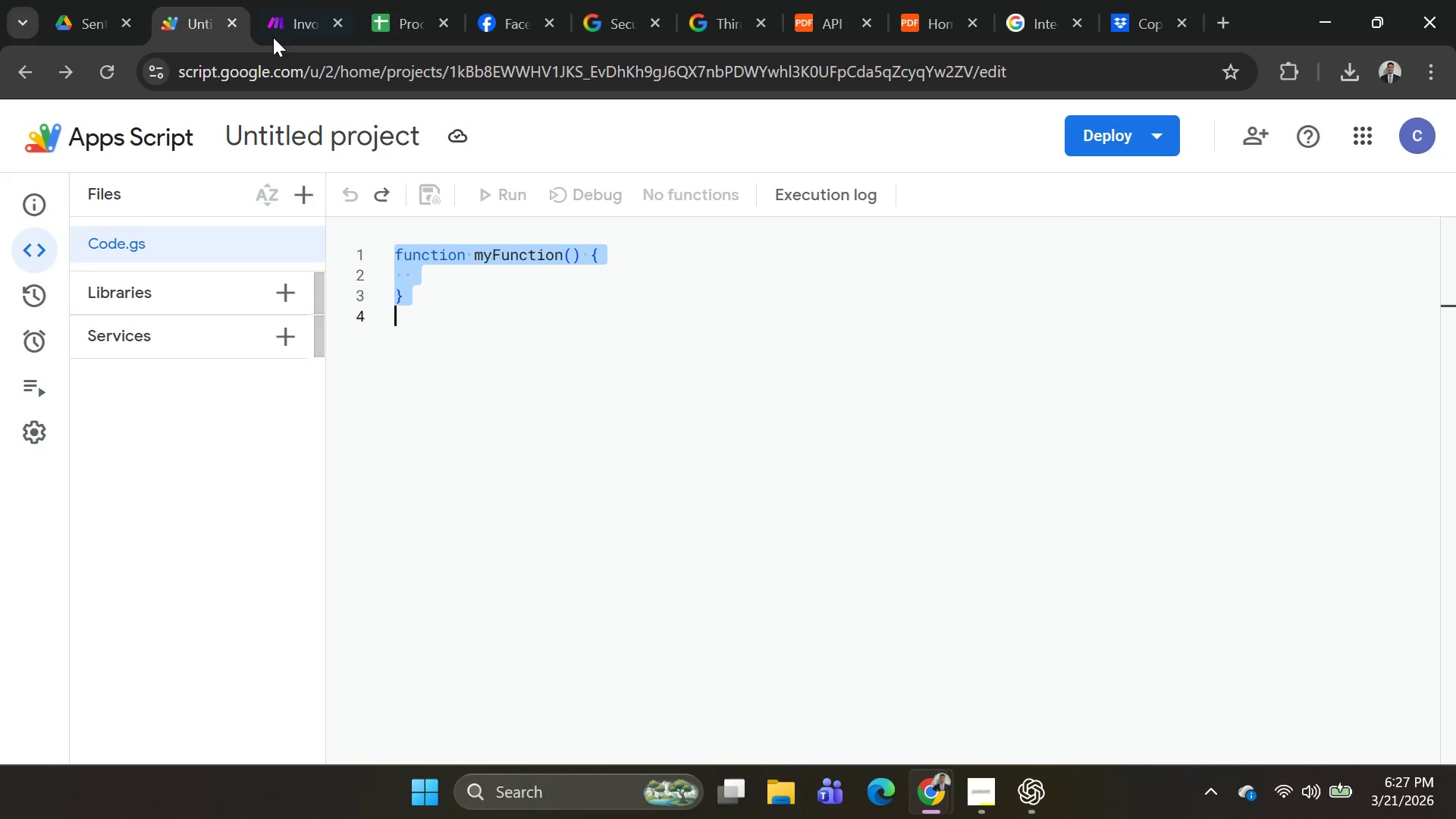 
left_click([397, 30])
 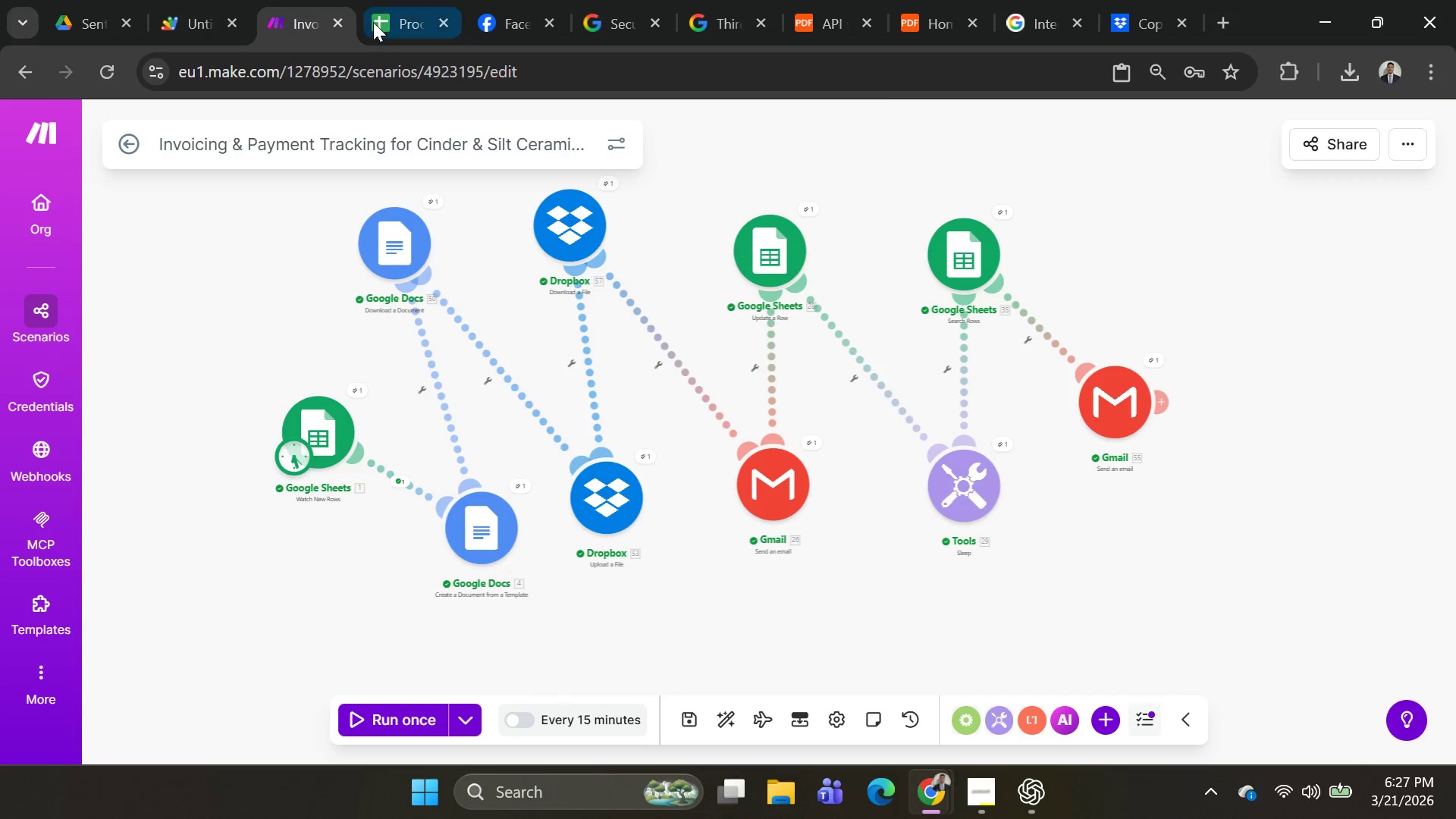 
left_click([374, 20])
 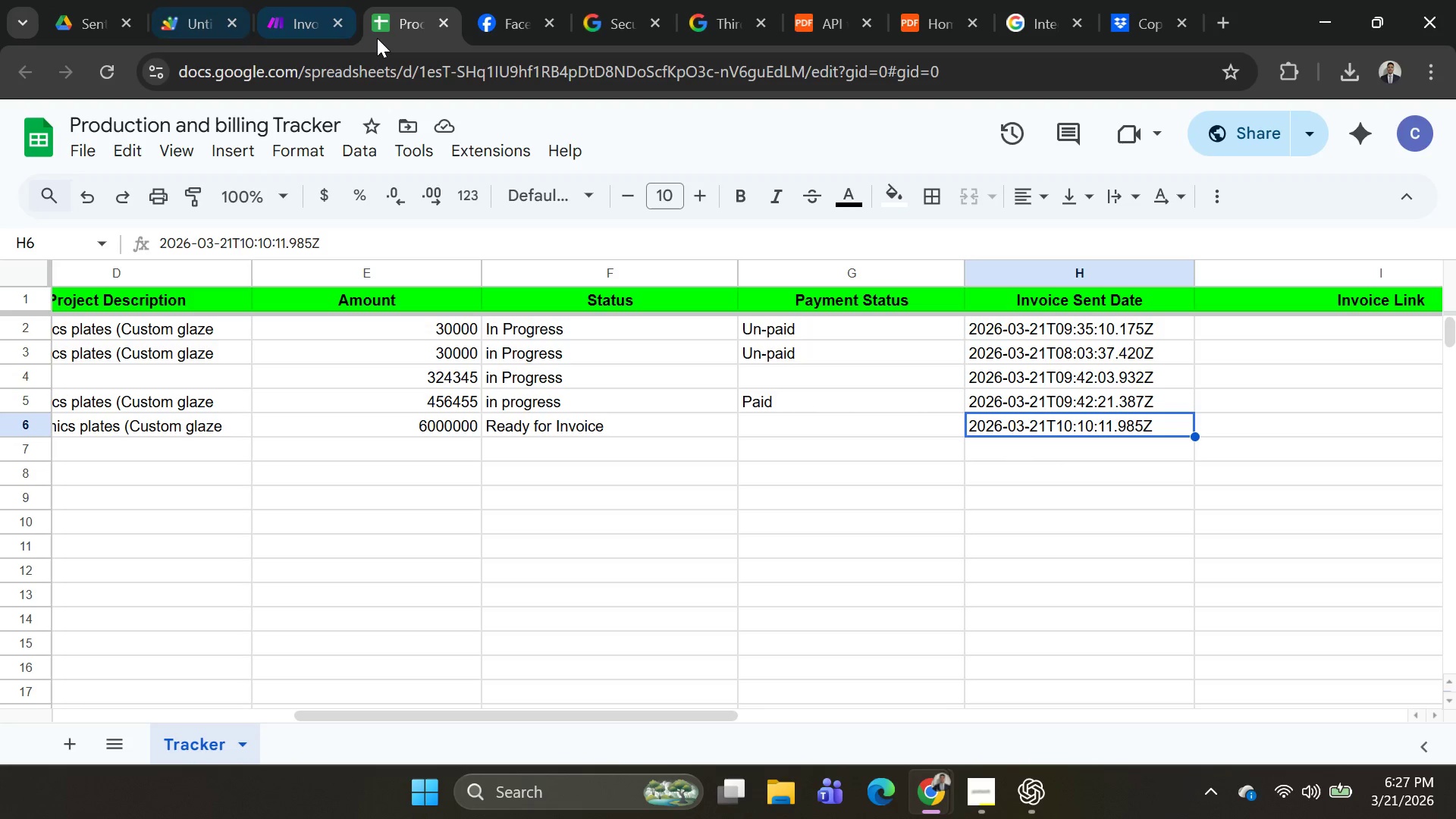 
left_click([300, 30])
 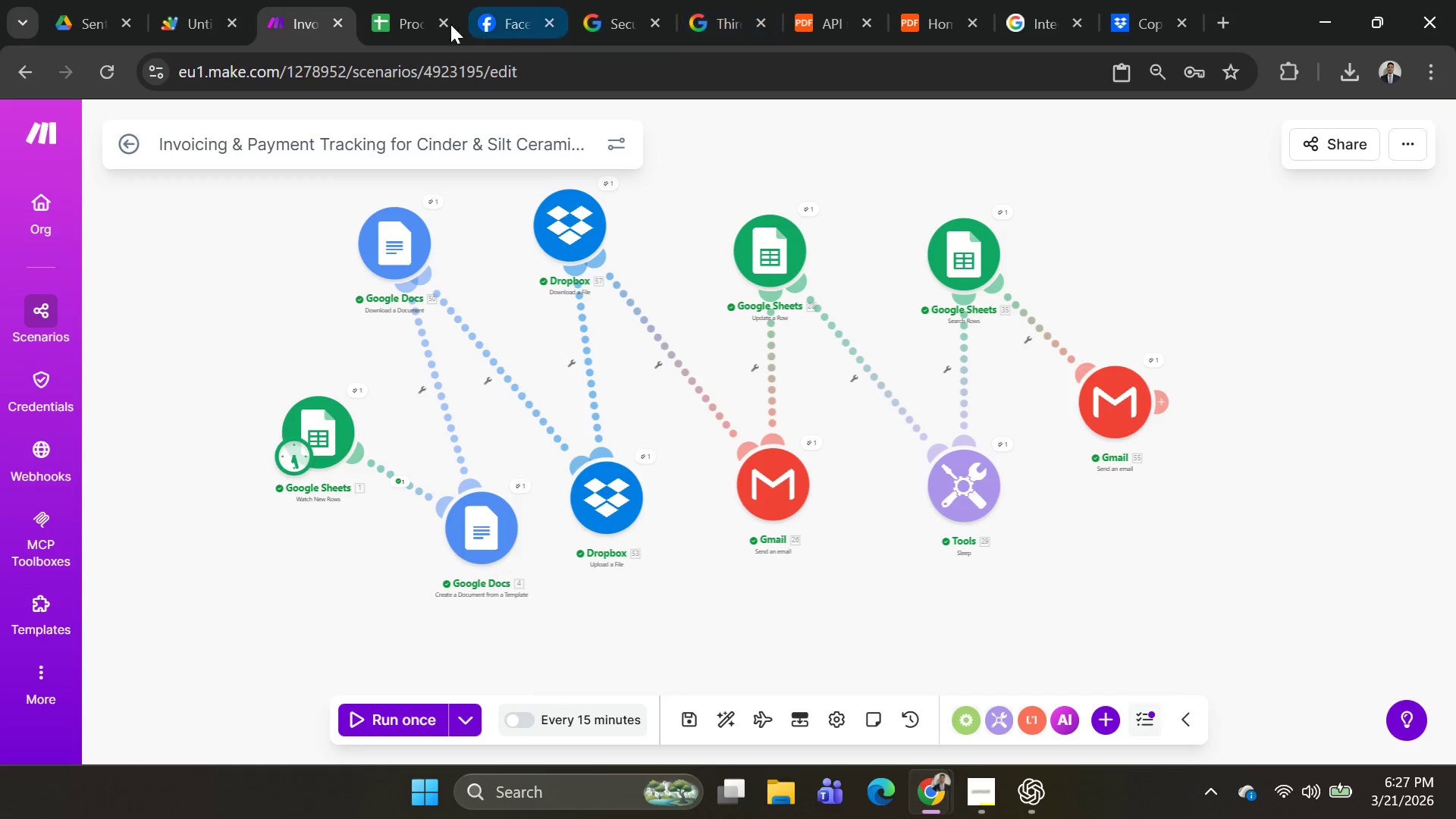 
left_click([379, 12])
 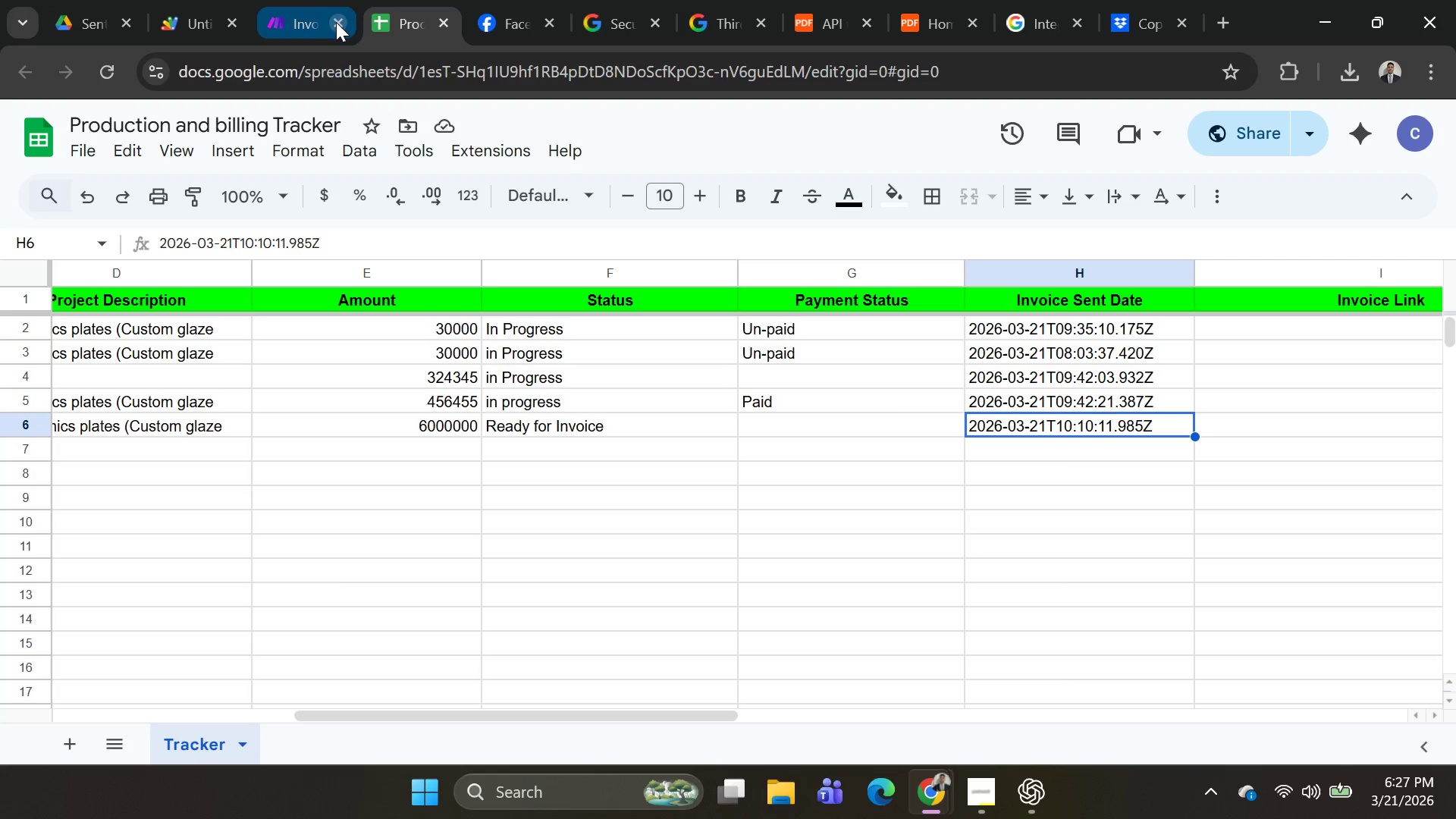 
mouse_move([464, 43])
 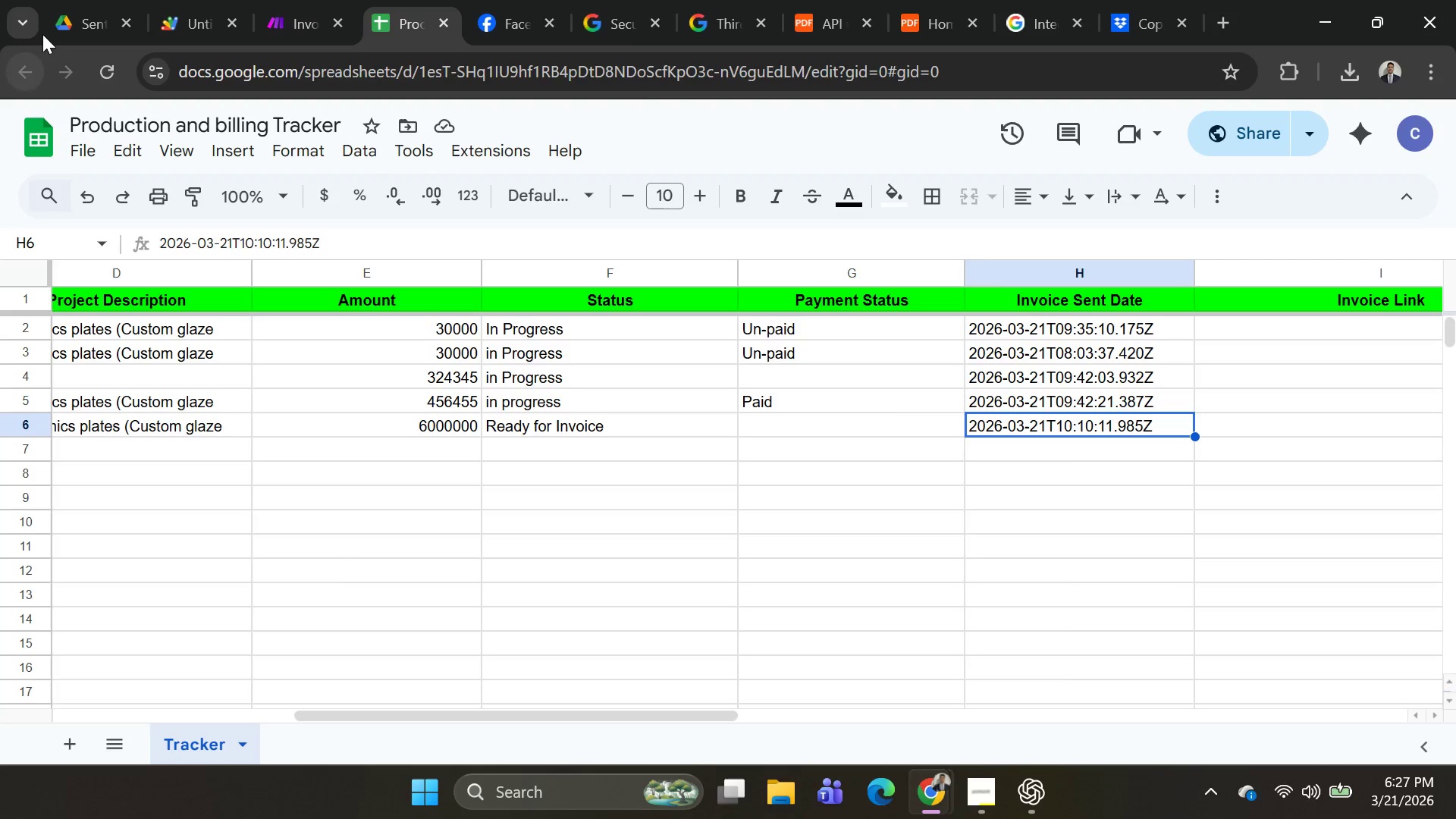 
left_click([63, 30])
 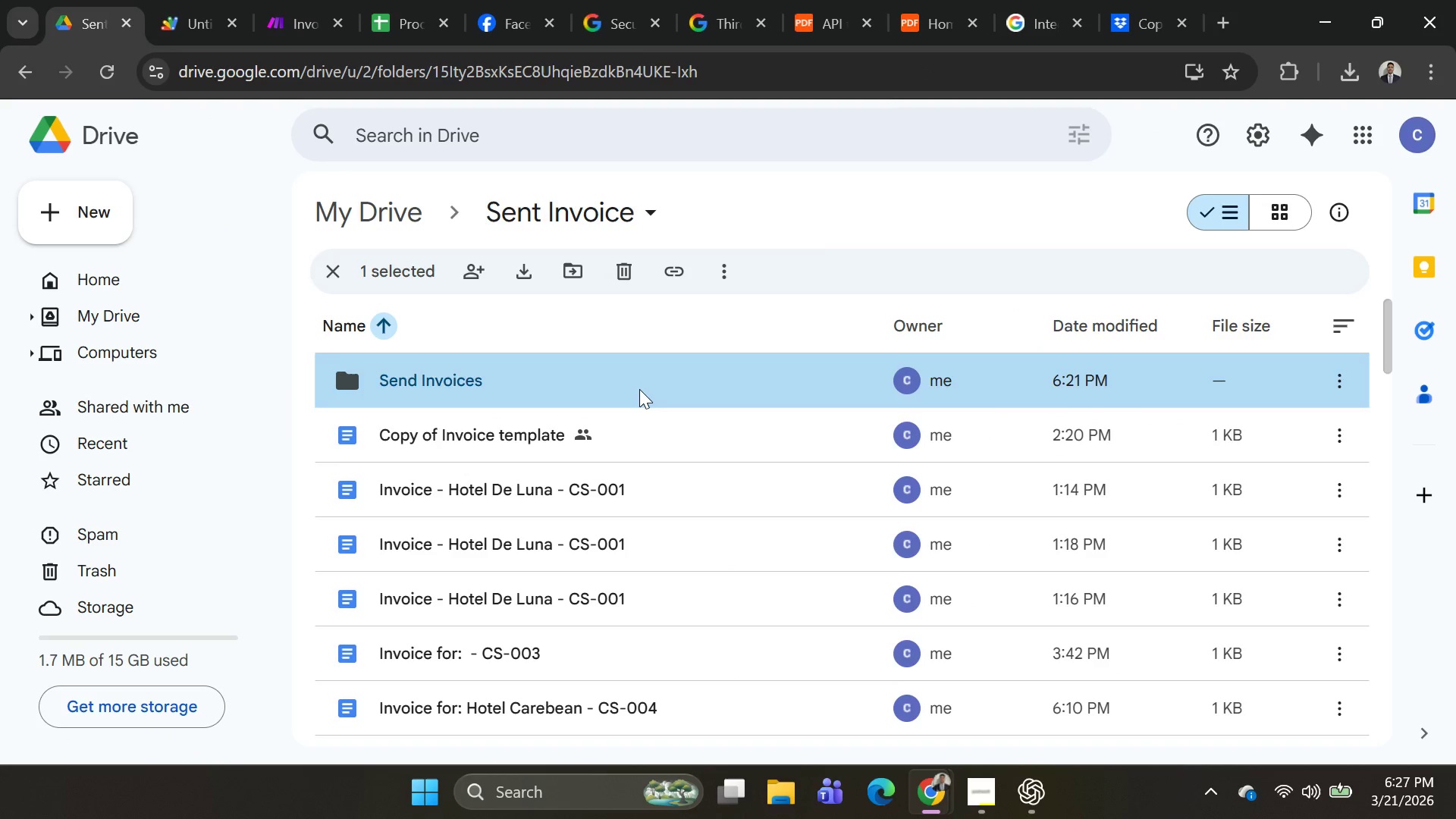 
scroll: coordinate [635, 408], scroll_direction: down, amount: 1.0
 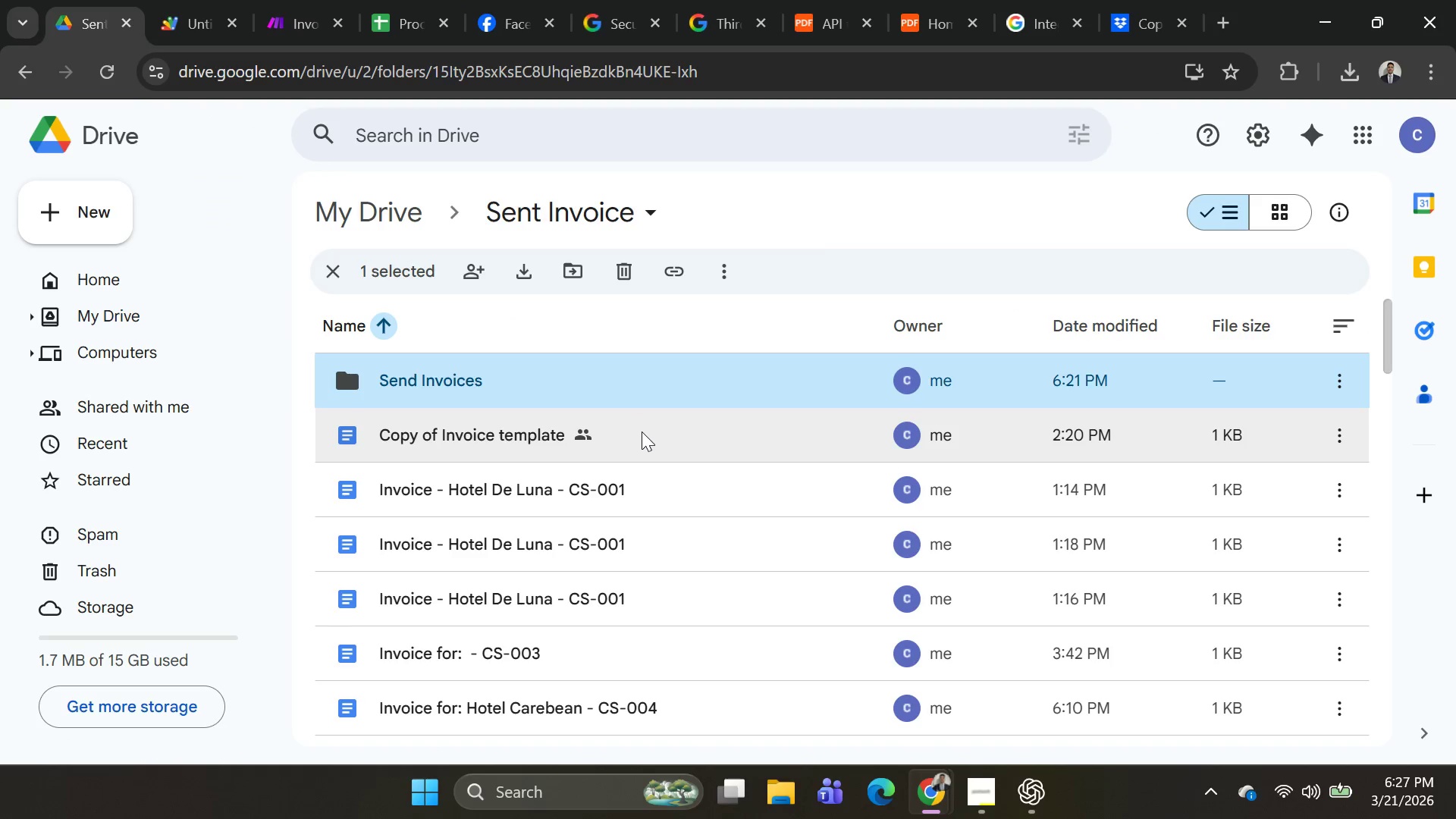 
left_click([642, 431])
 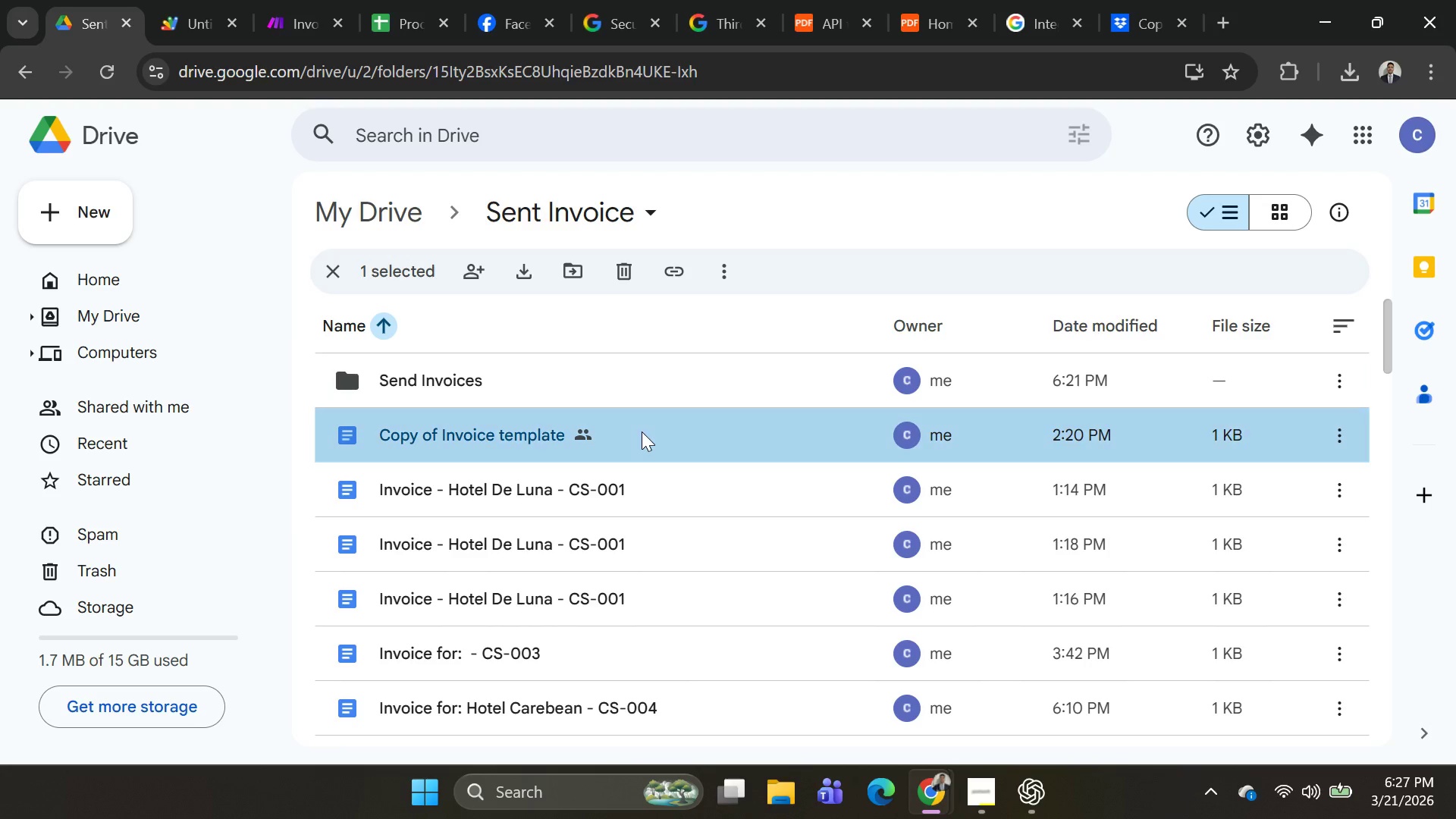 
double_click([642, 431])
 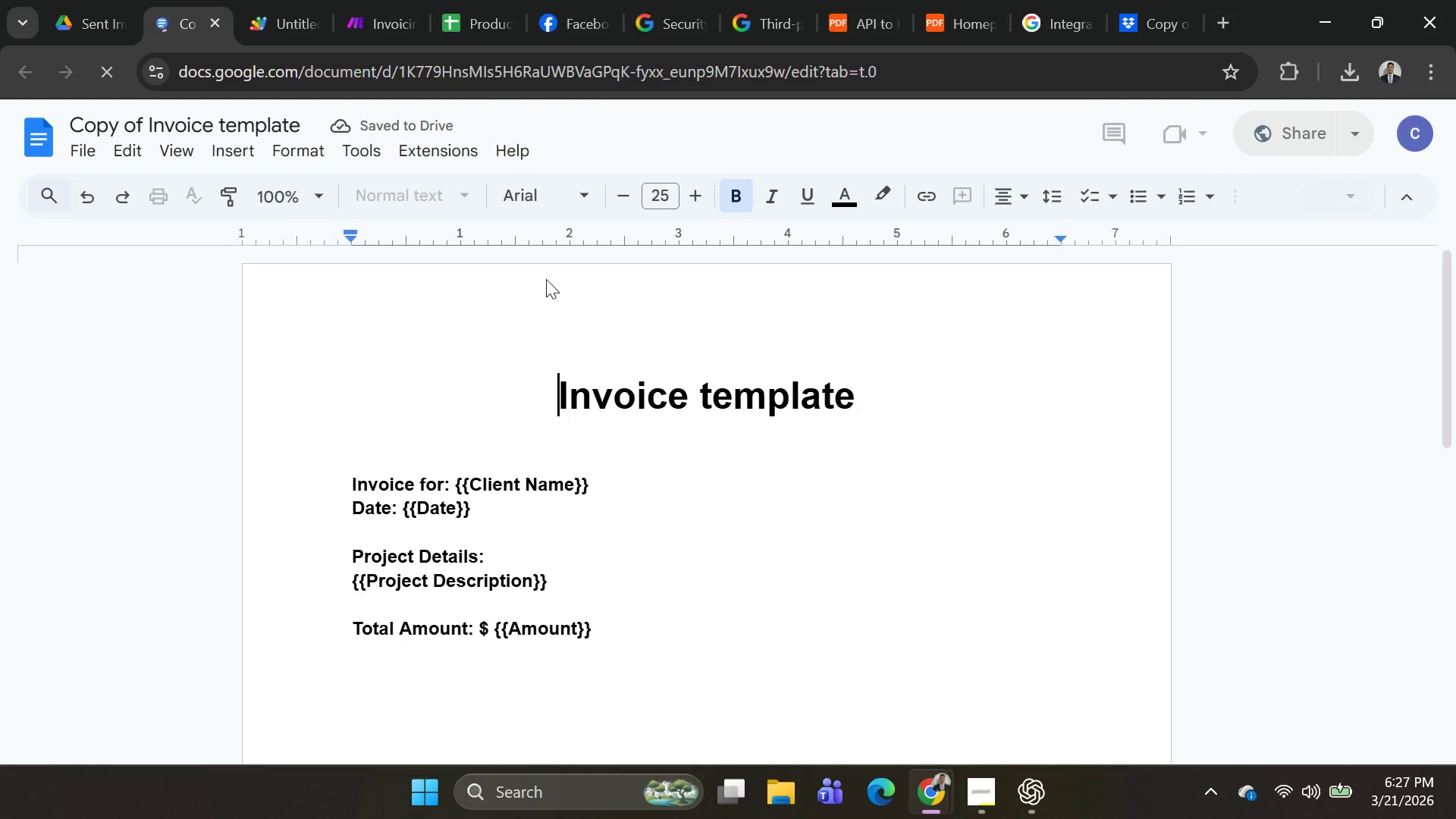 
scroll: coordinate [848, 419], scroll_direction: up, amount: 3.0
 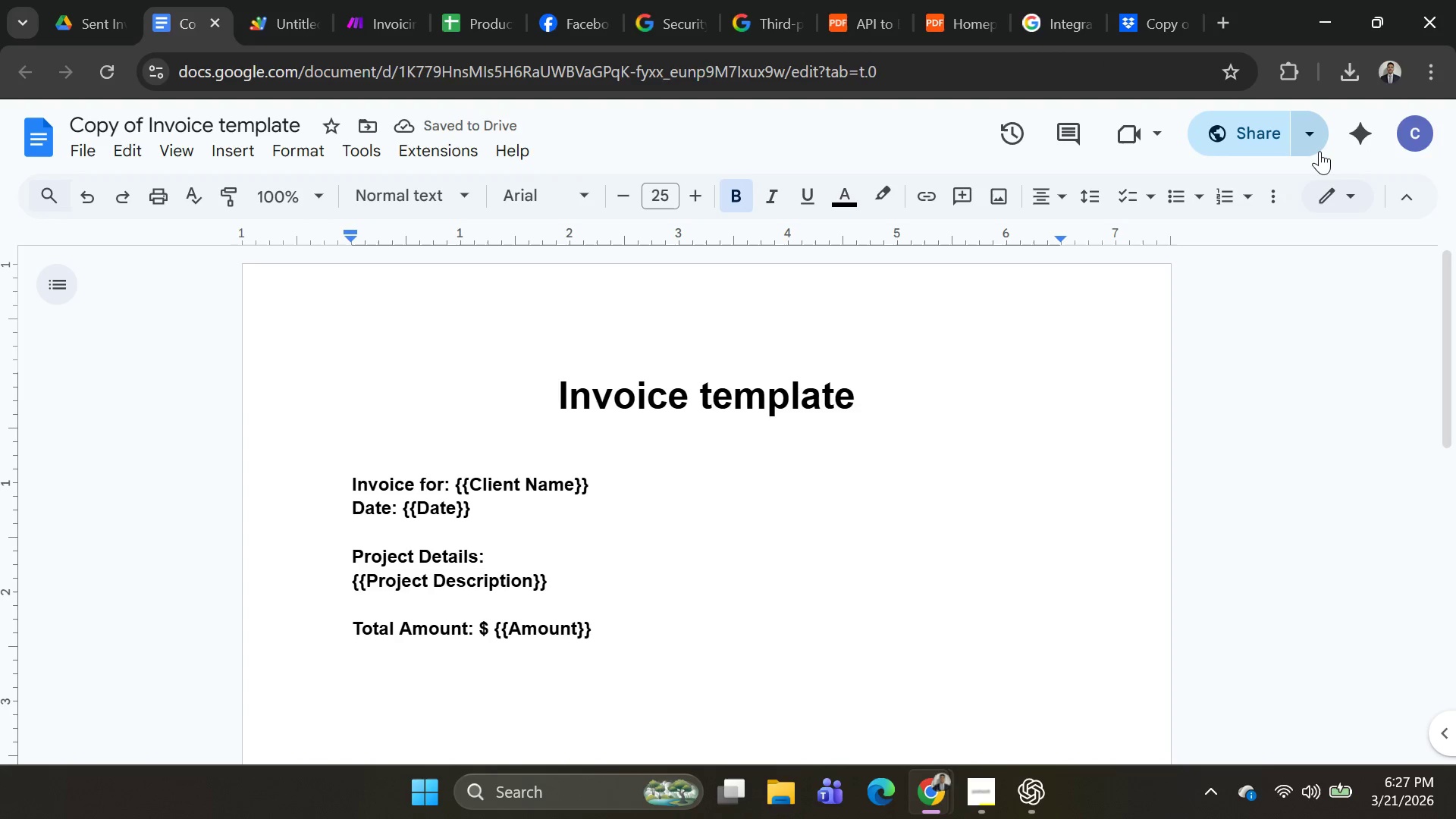 
left_click([1263, 141])
 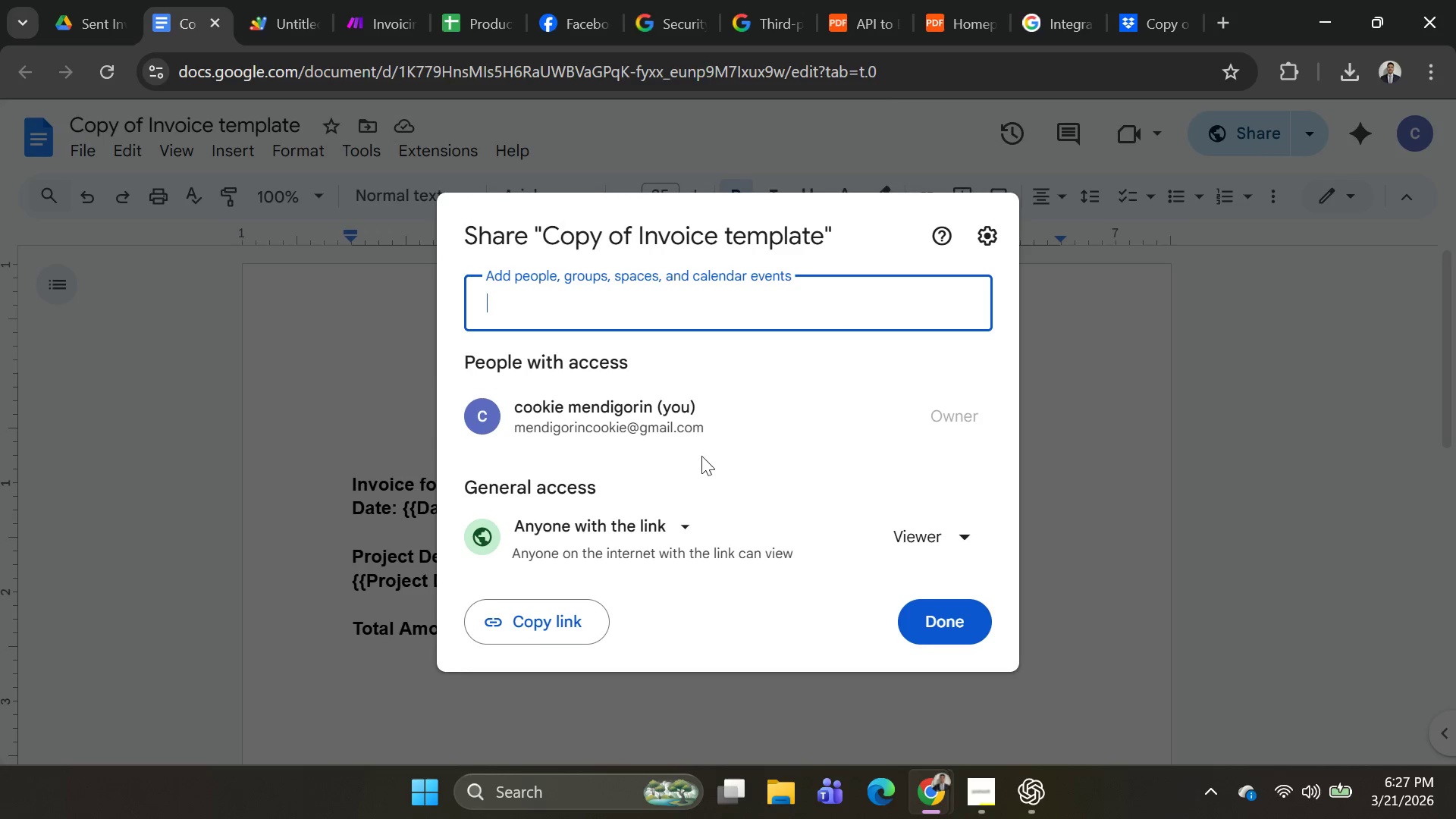 
left_click([694, 515])
 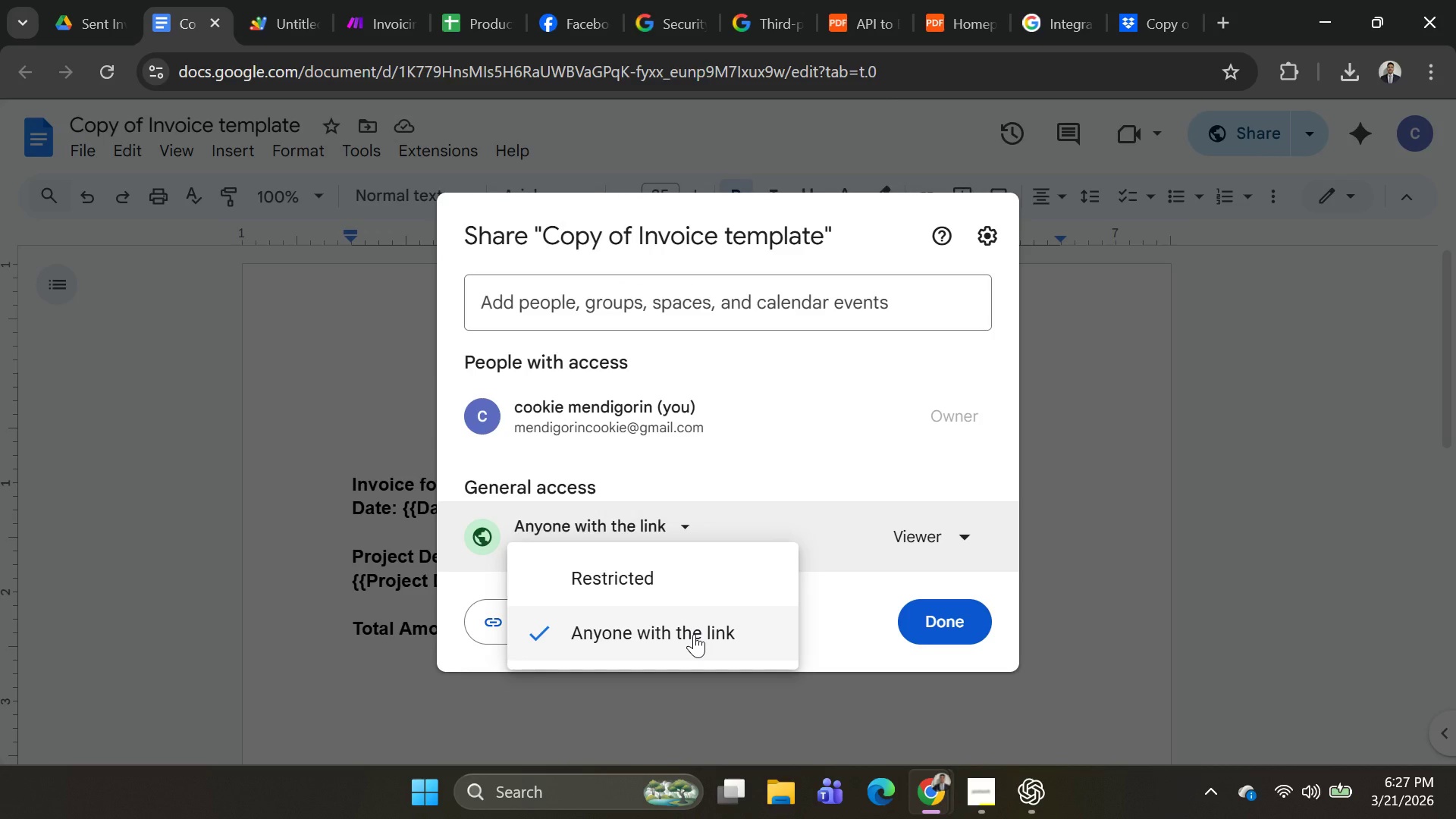 
left_click([694, 634])
 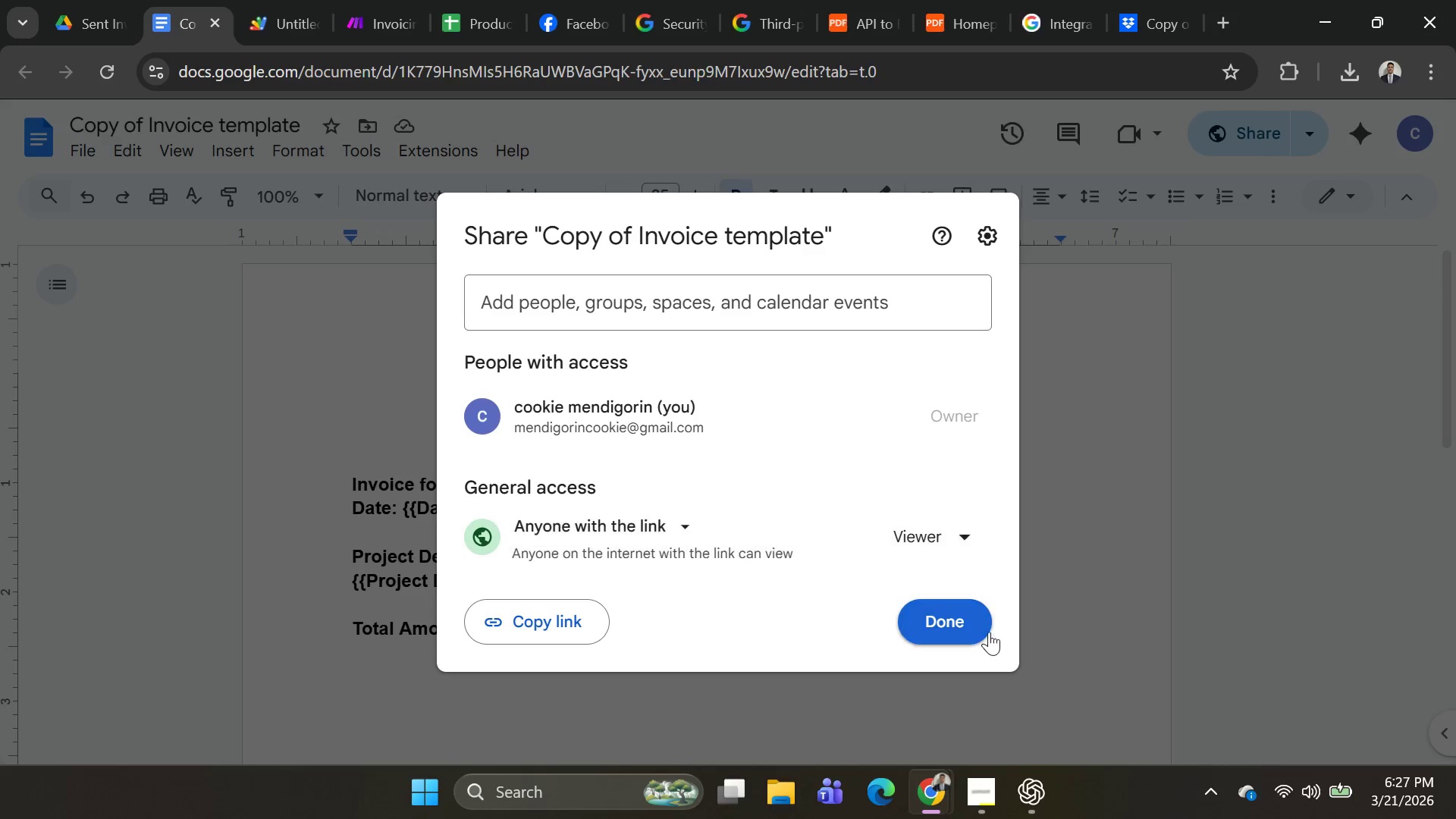 
left_click([971, 633])
 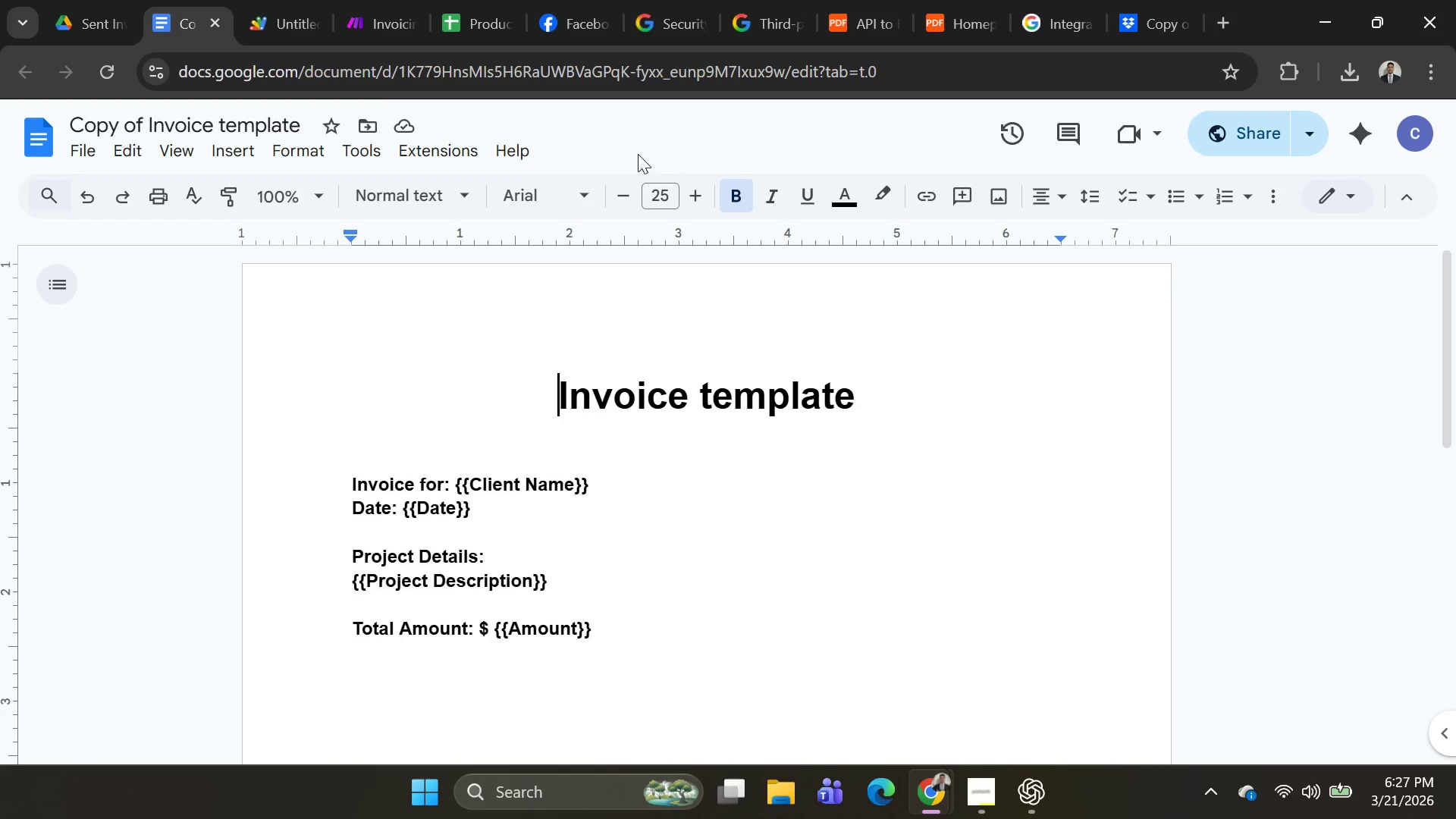 
left_click([279, 11])
 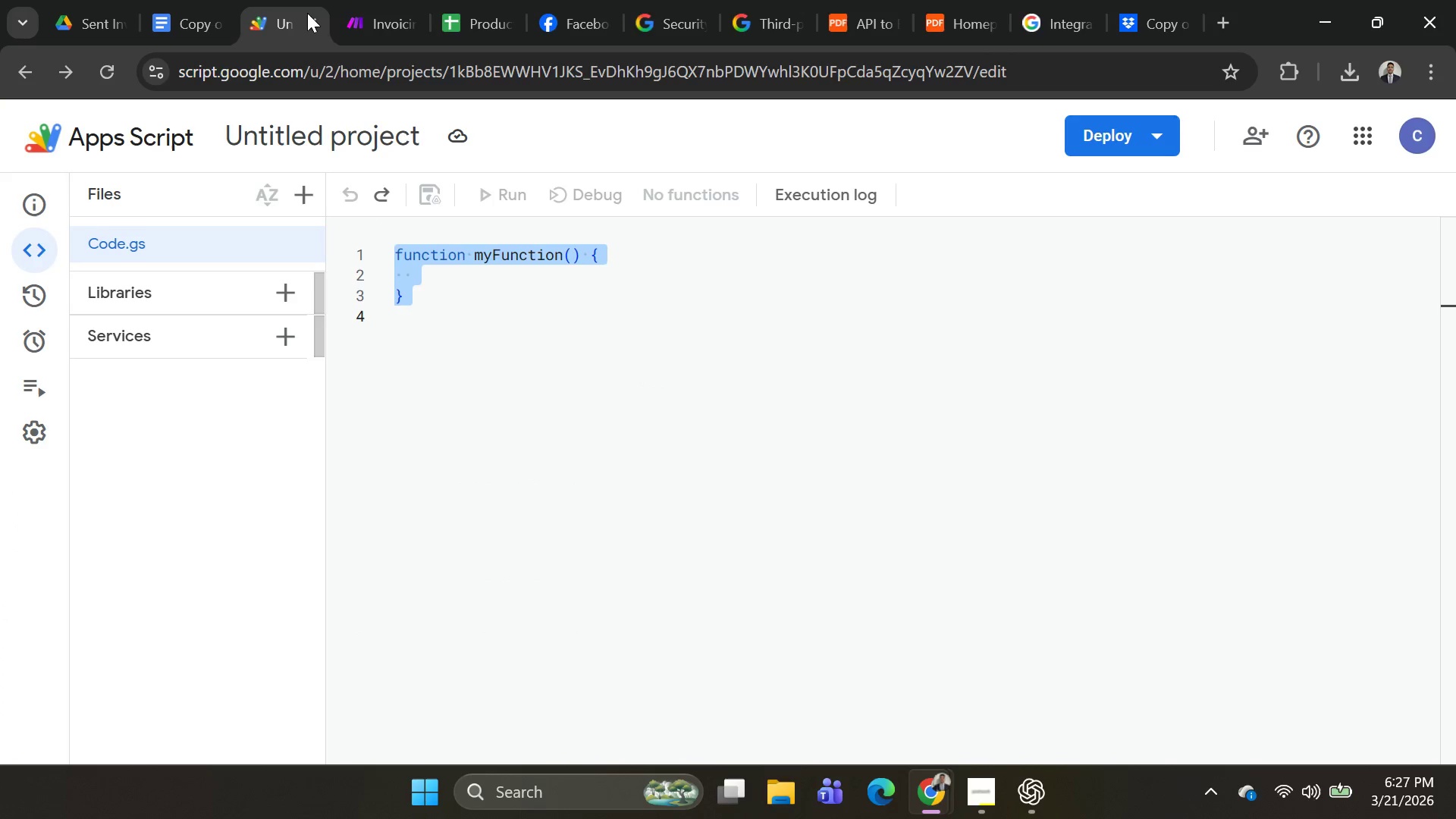 
mouse_move([354, 24])
 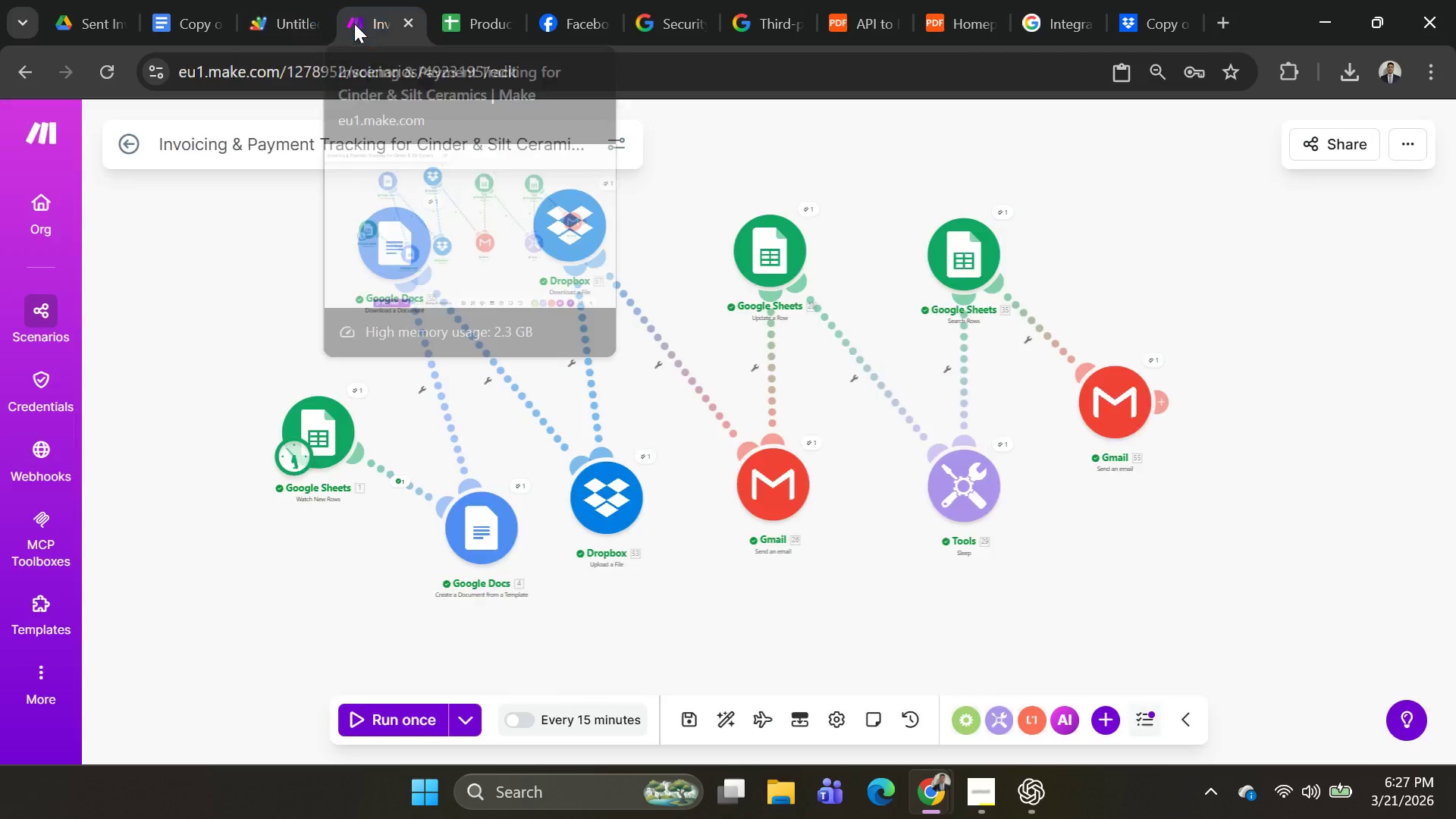 
left_click([354, 24])
 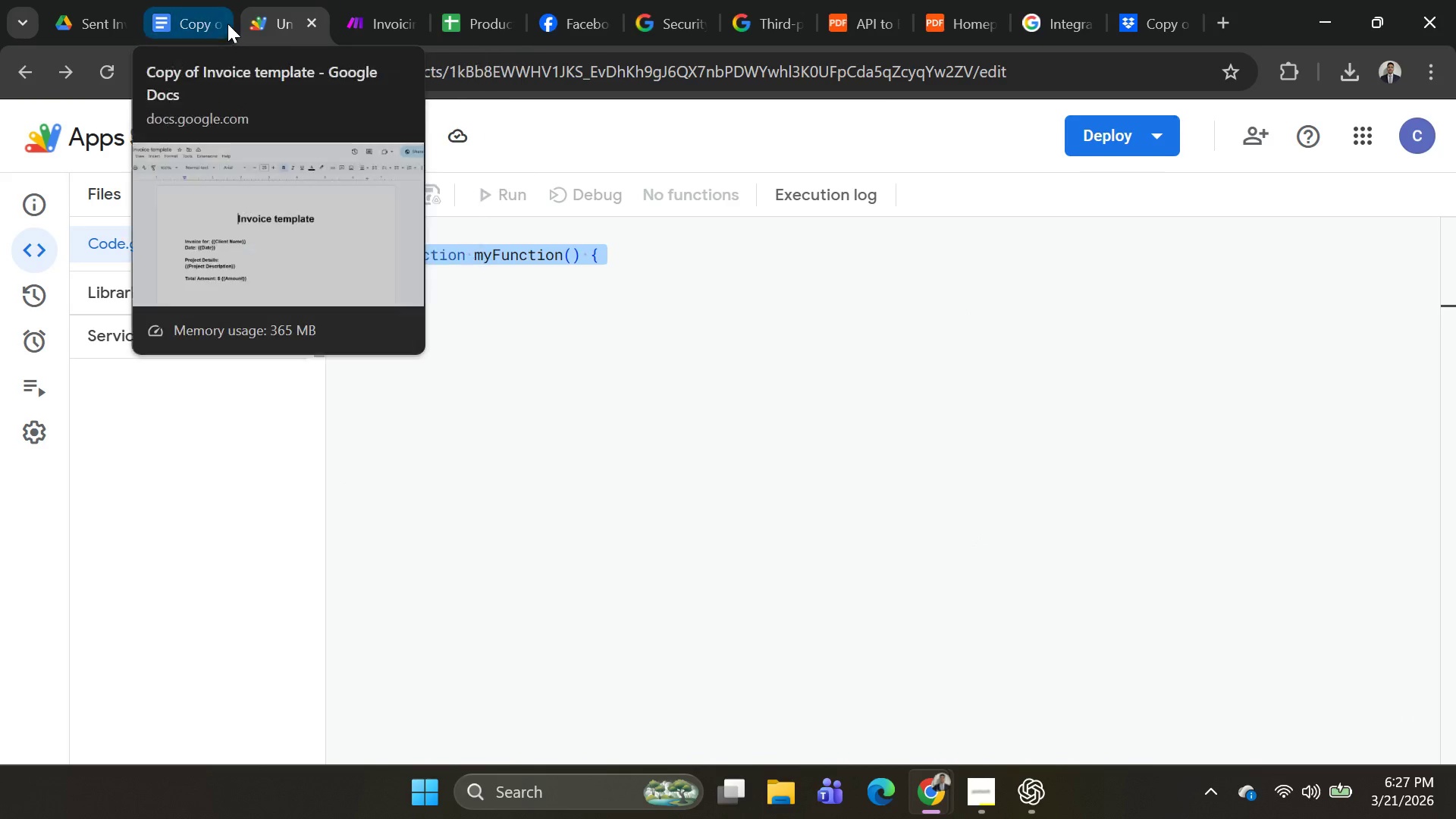 
left_click([476, 34])
 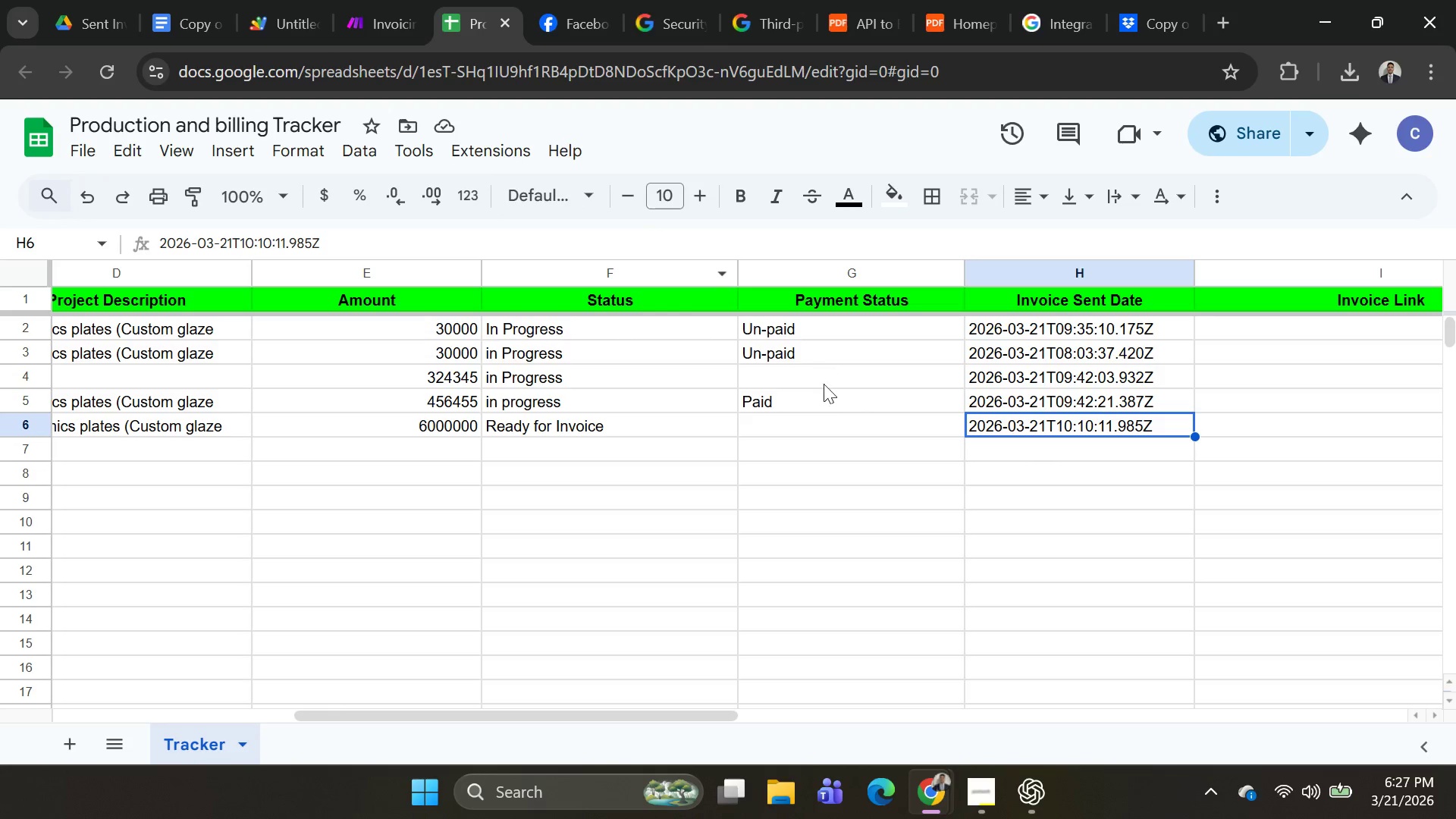 
scroll: coordinate [823, 397], scroll_direction: up, amount: 3.0
 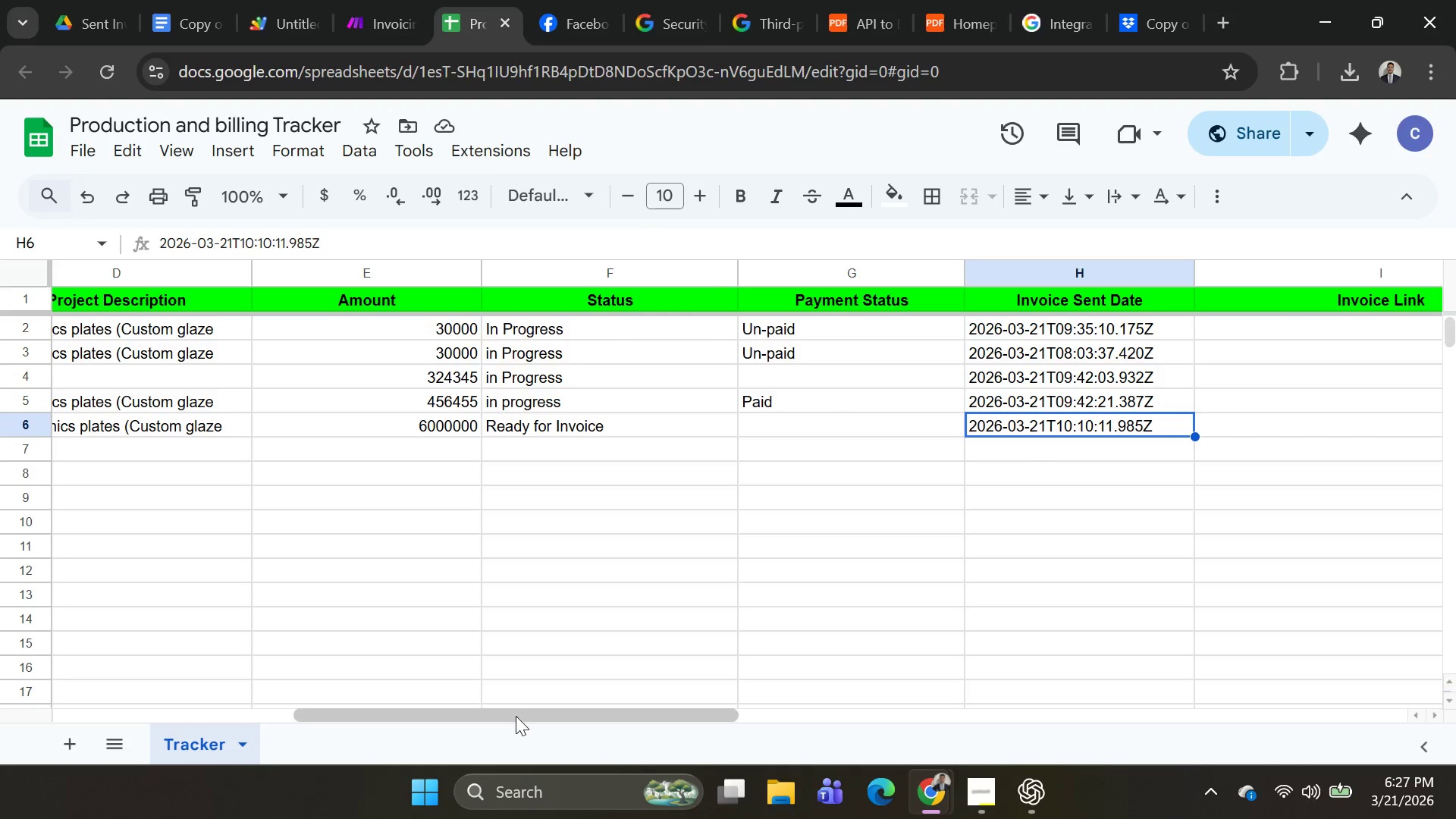 
left_click_drag(start_coordinate=[516, 716], to_coordinate=[164, 721])
 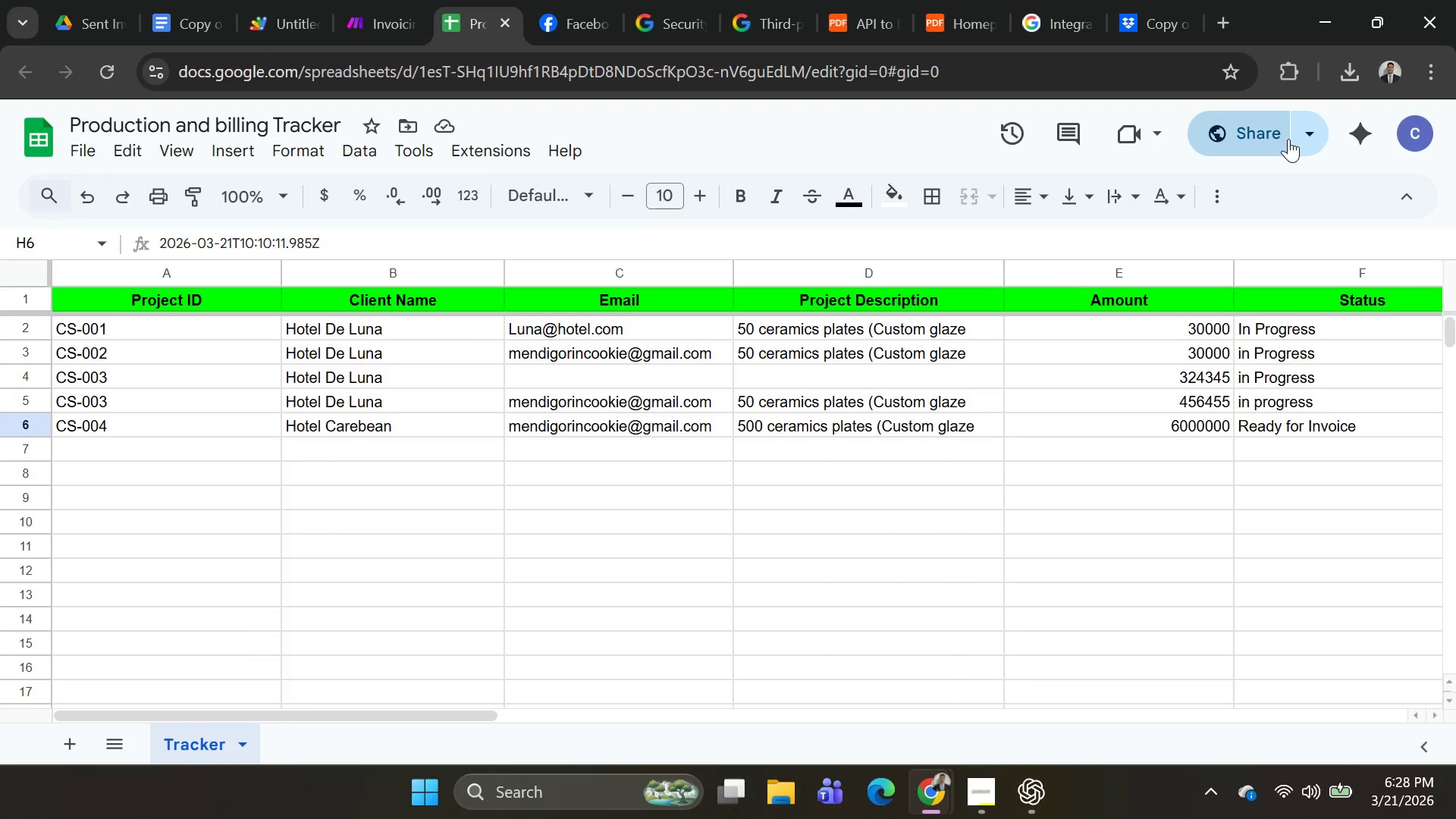 
left_click([1295, 139])
 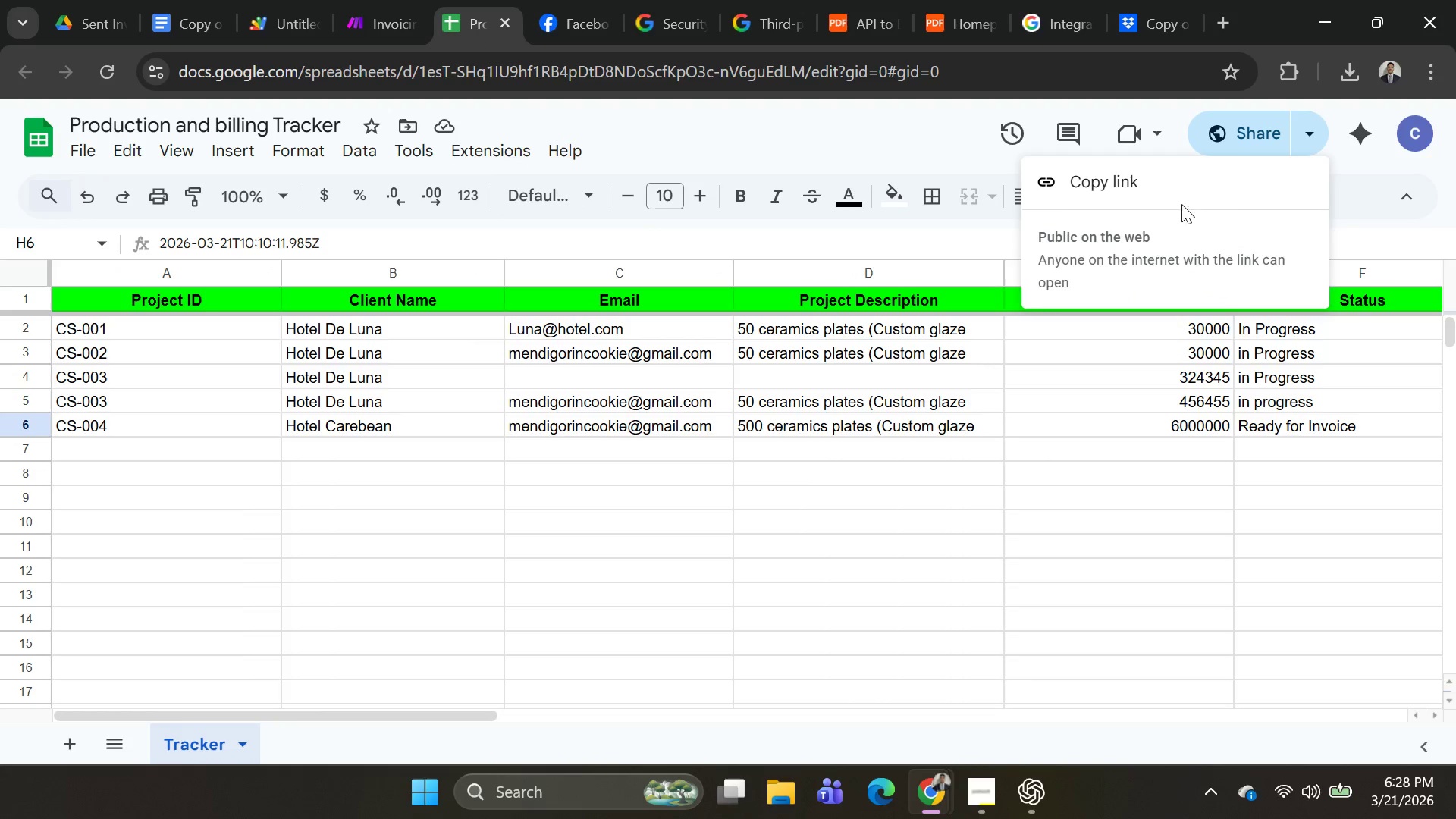 
left_click([1106, 180])
 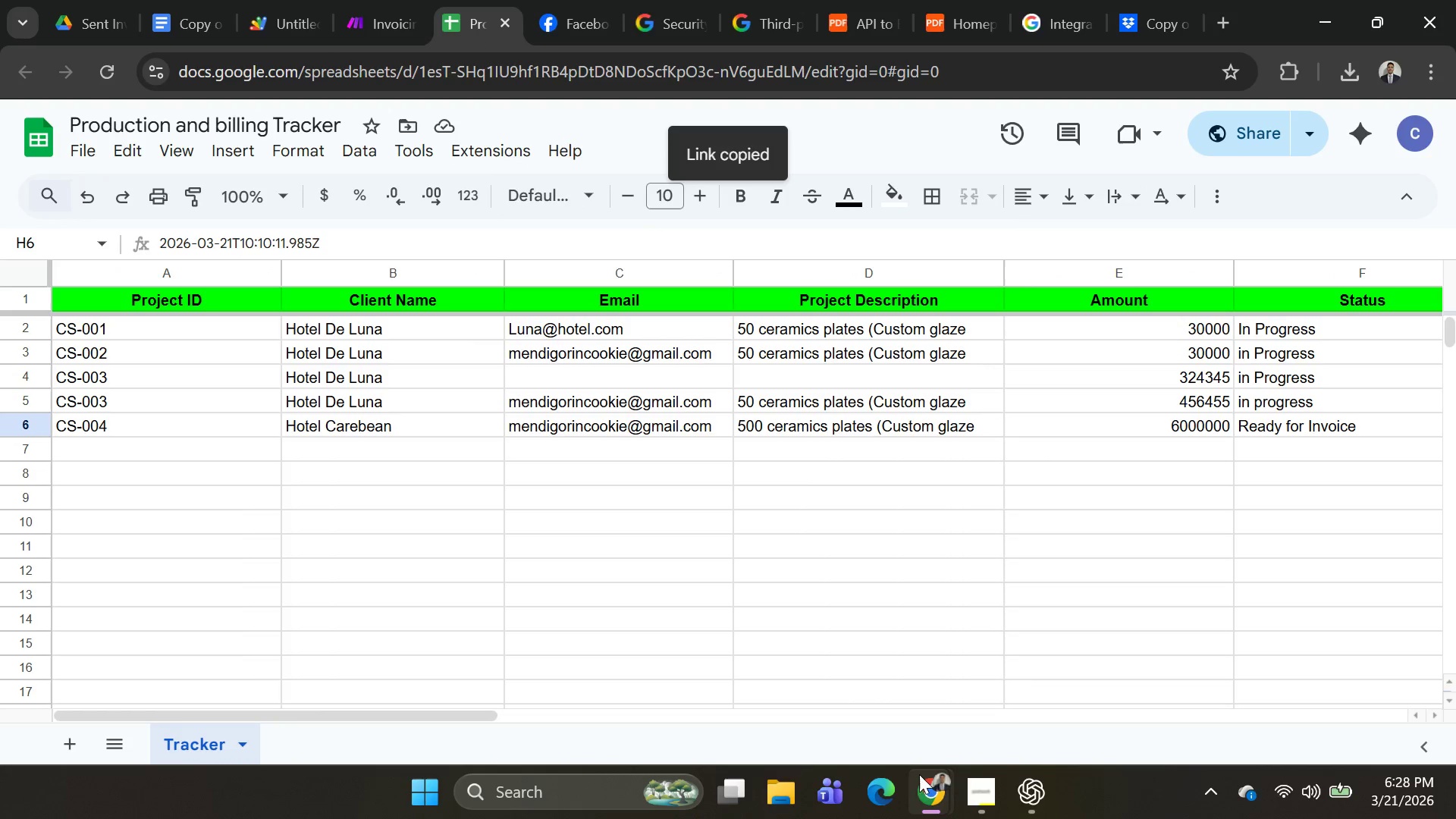 
left_click([926, 792])
 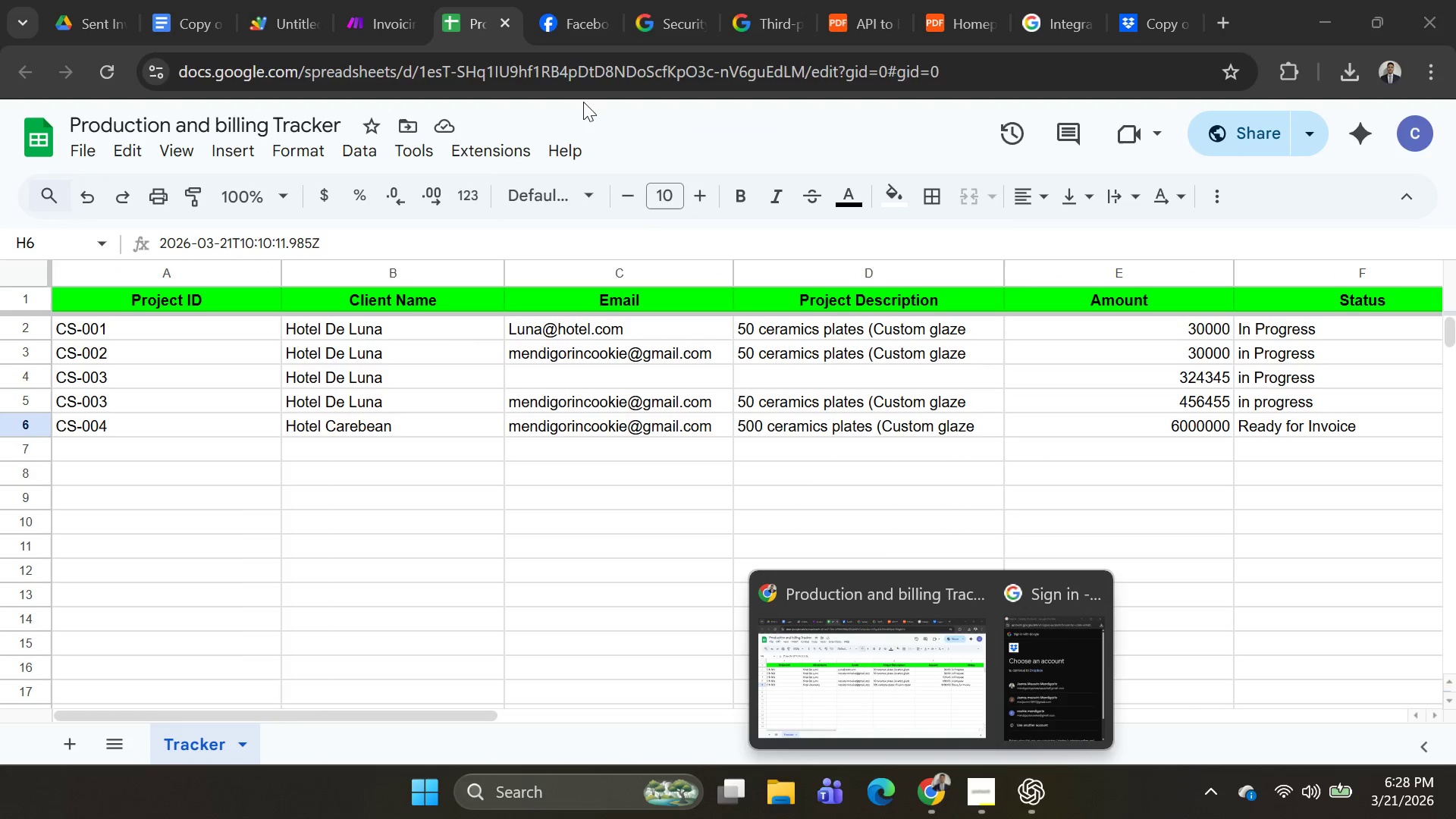 
left_click([586, 28])
 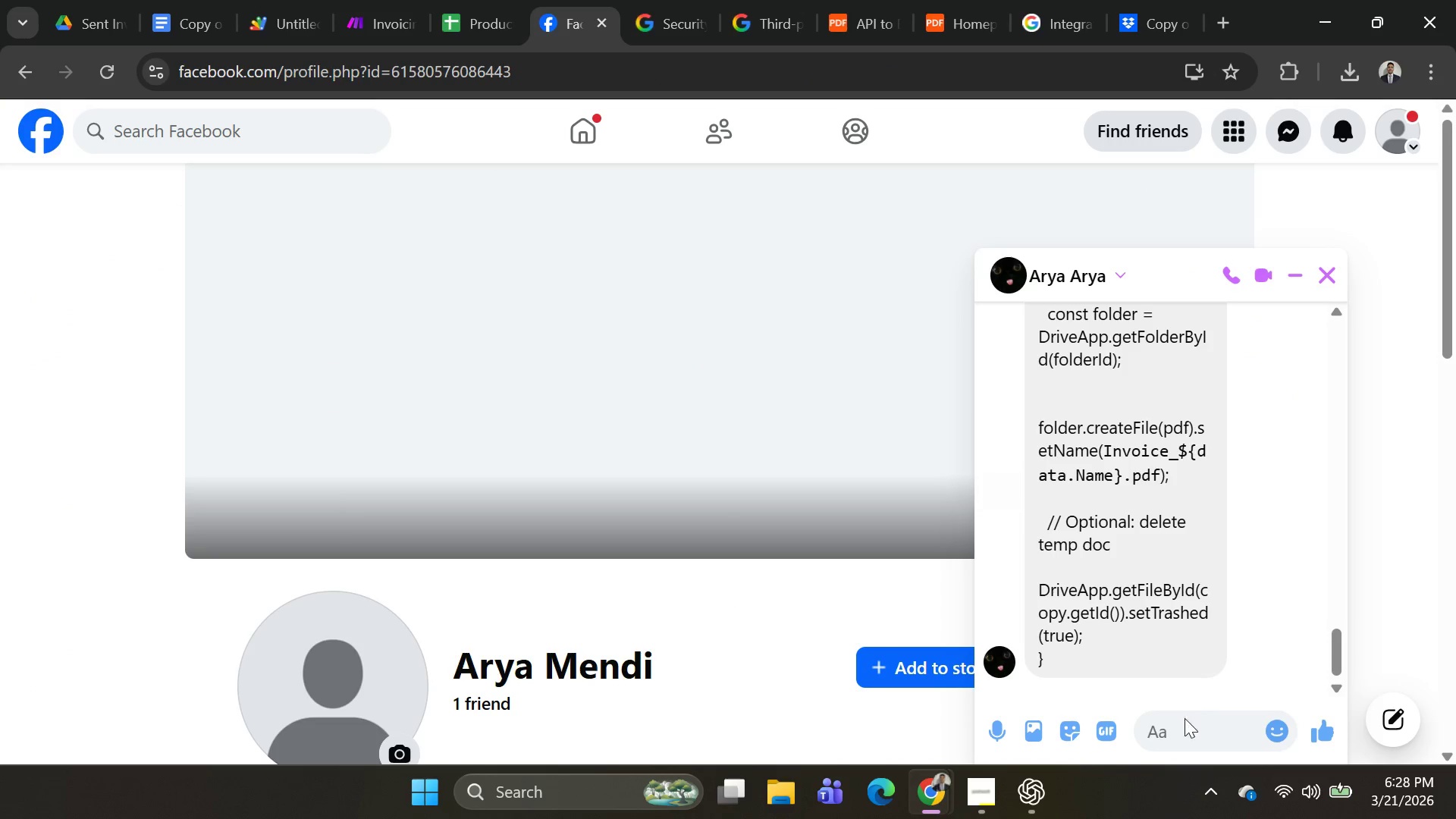 
left_click_drag(start_coordinate=[1185, 729], to_coordinate=[1185, 733])
 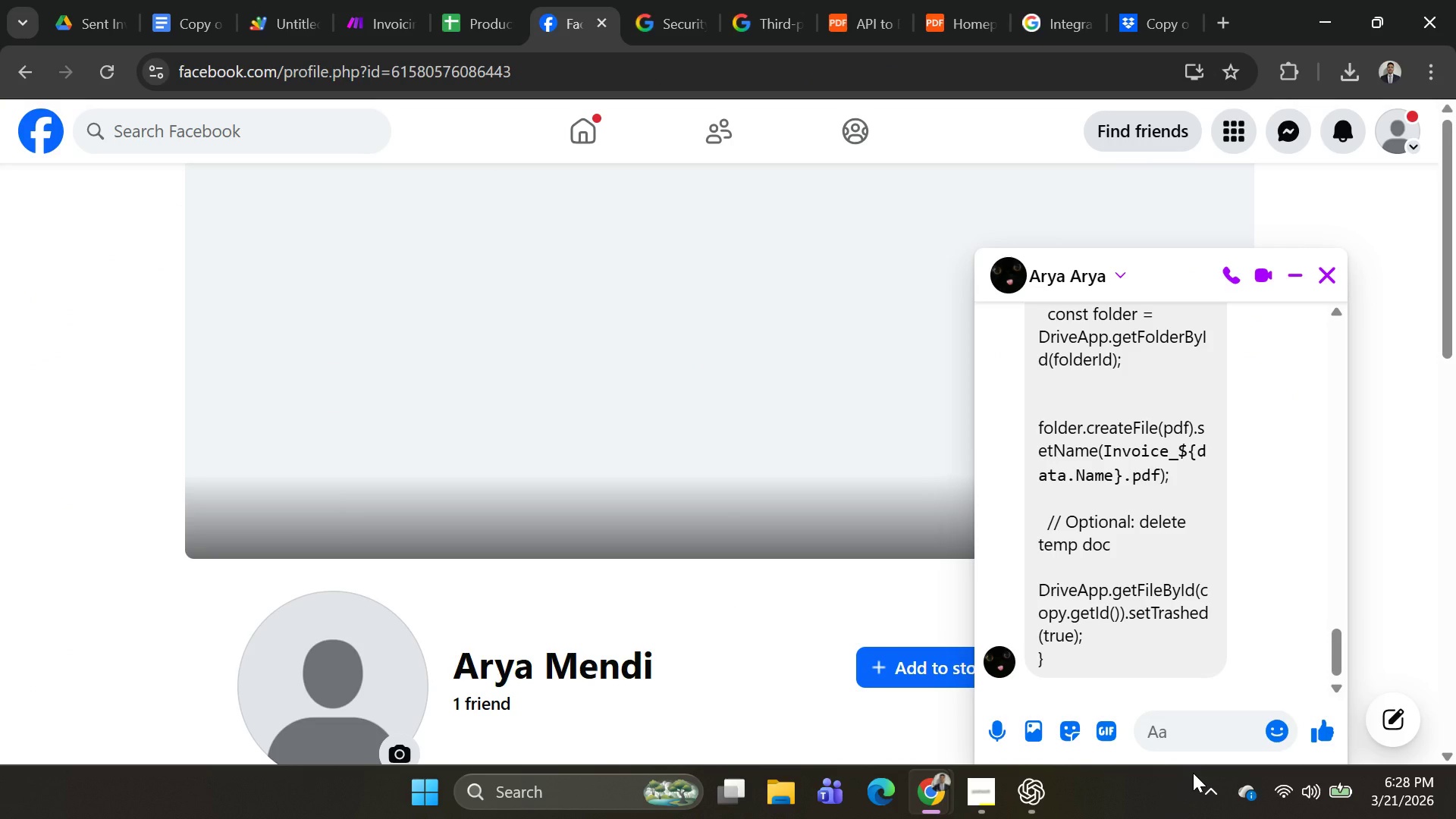 
key(Control+V)
 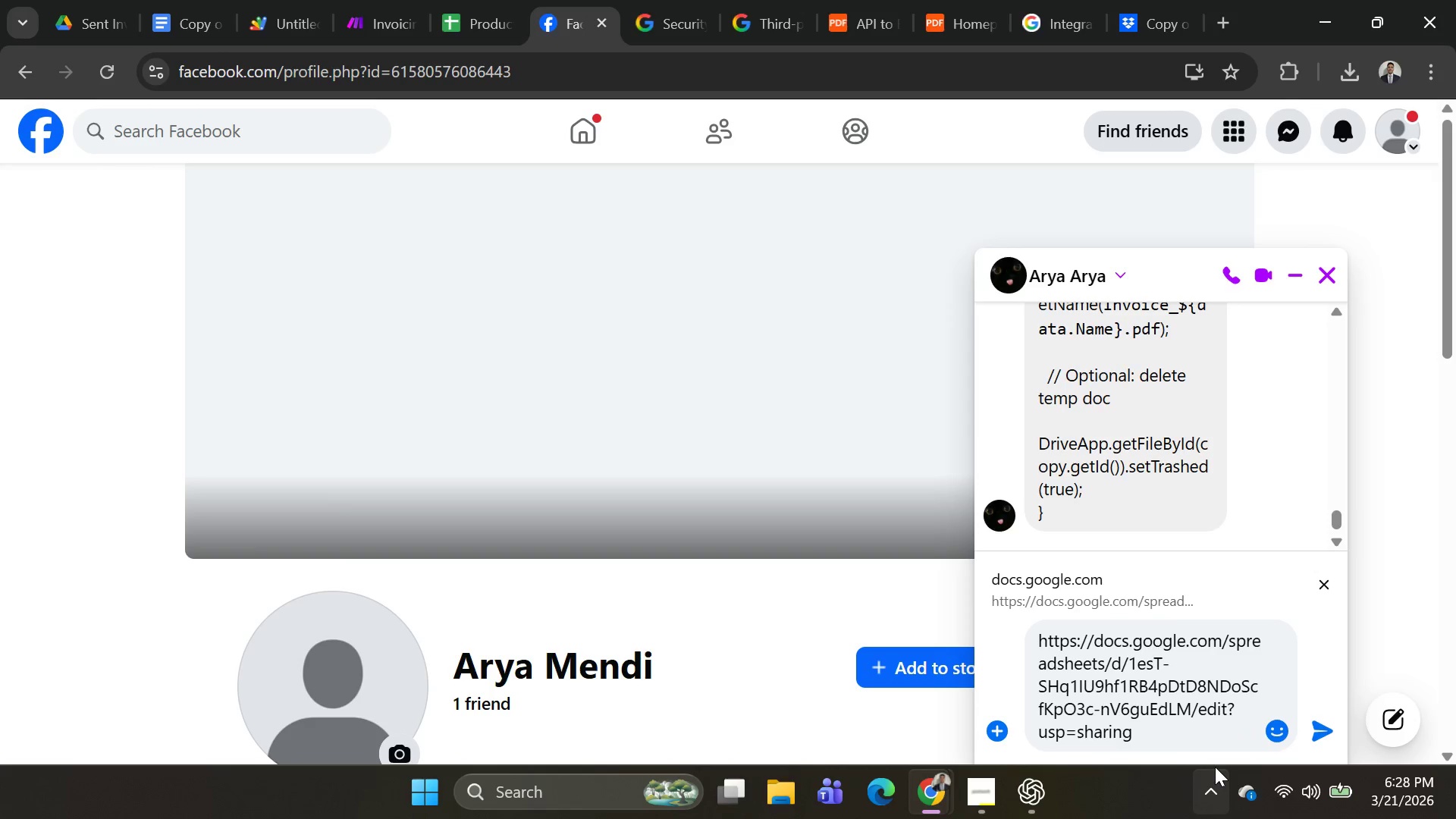 
key(Enter)
 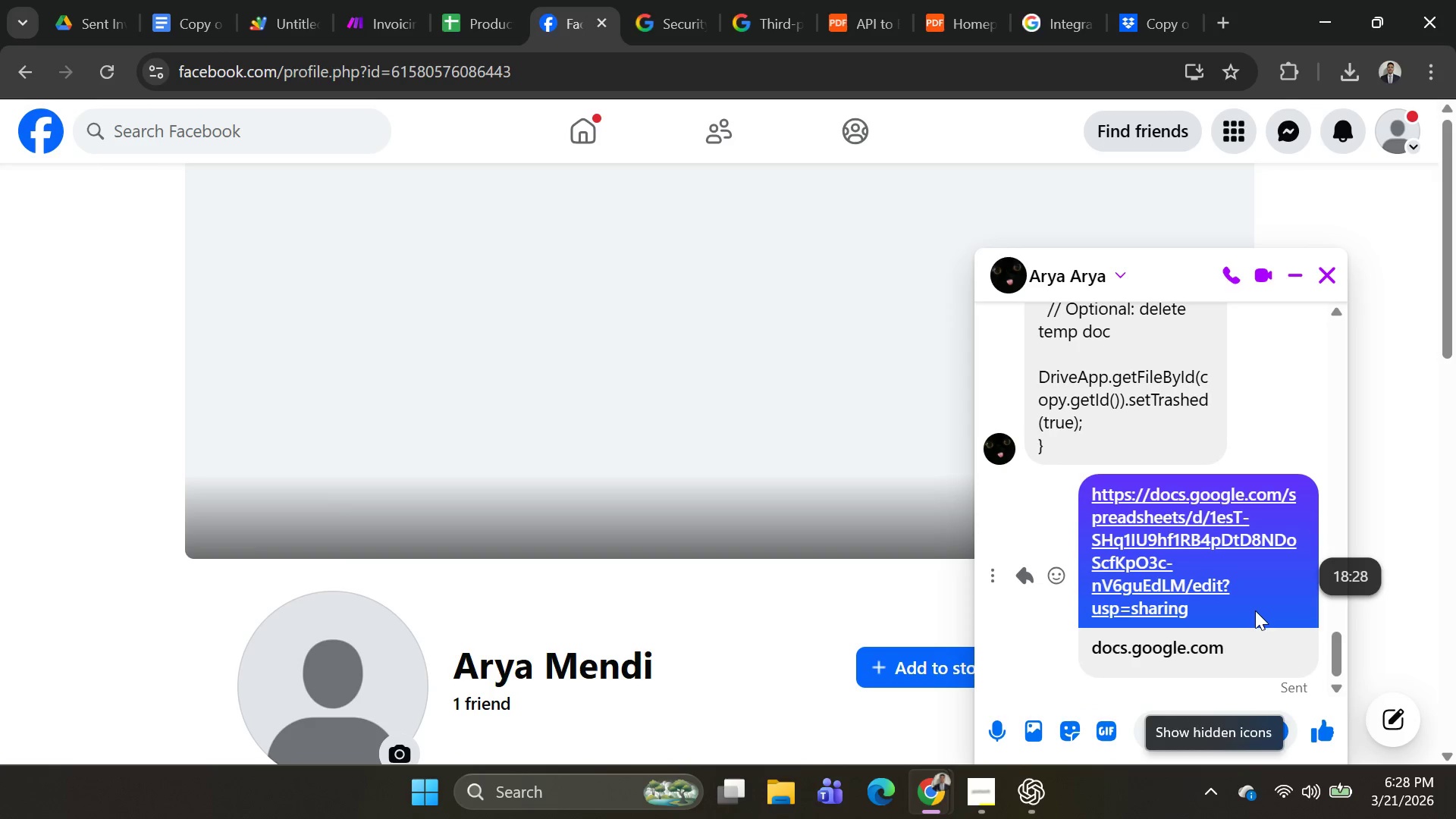 
key(Alt+AltLeft)
 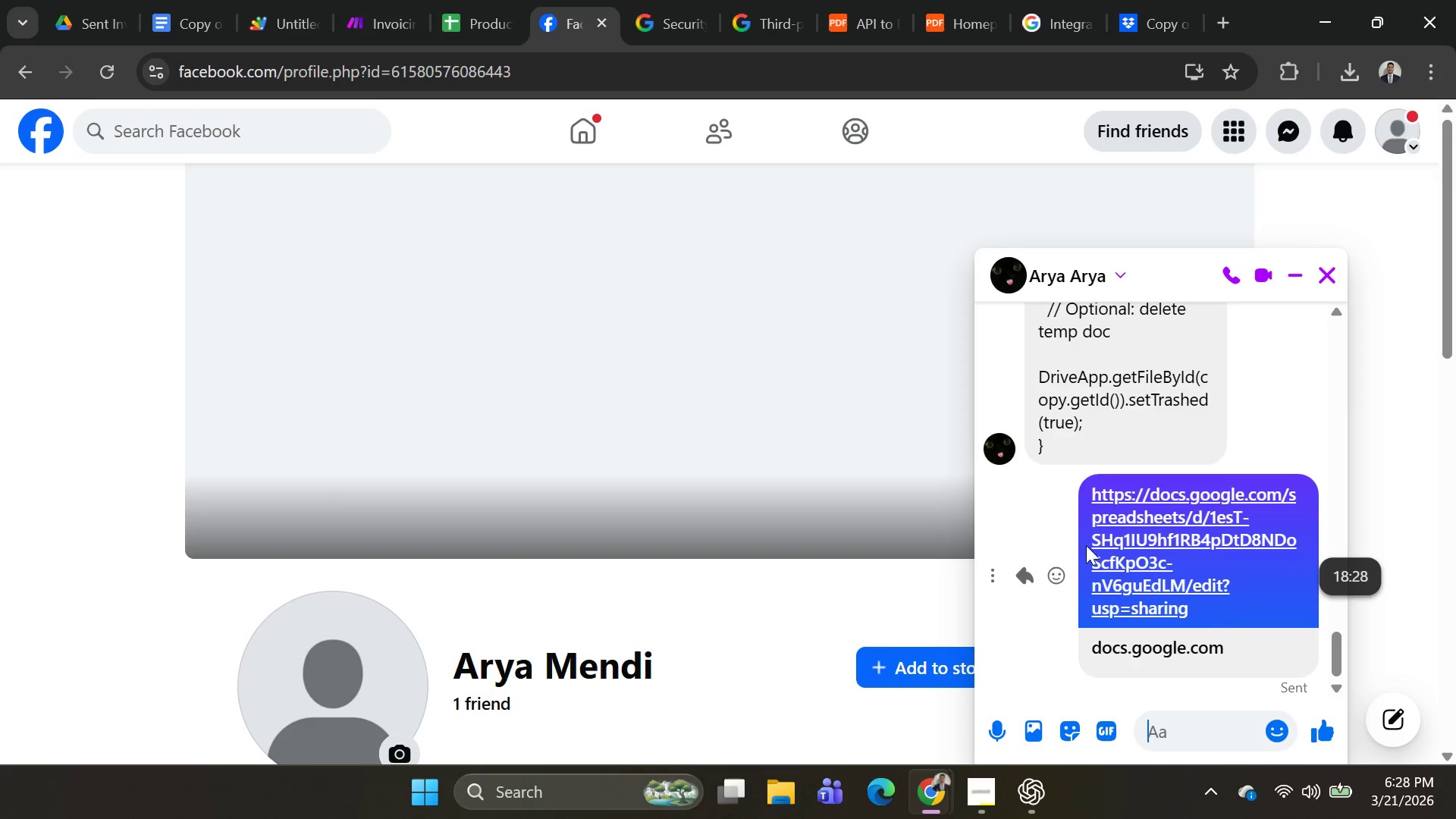 
key(Alt+Tab)